 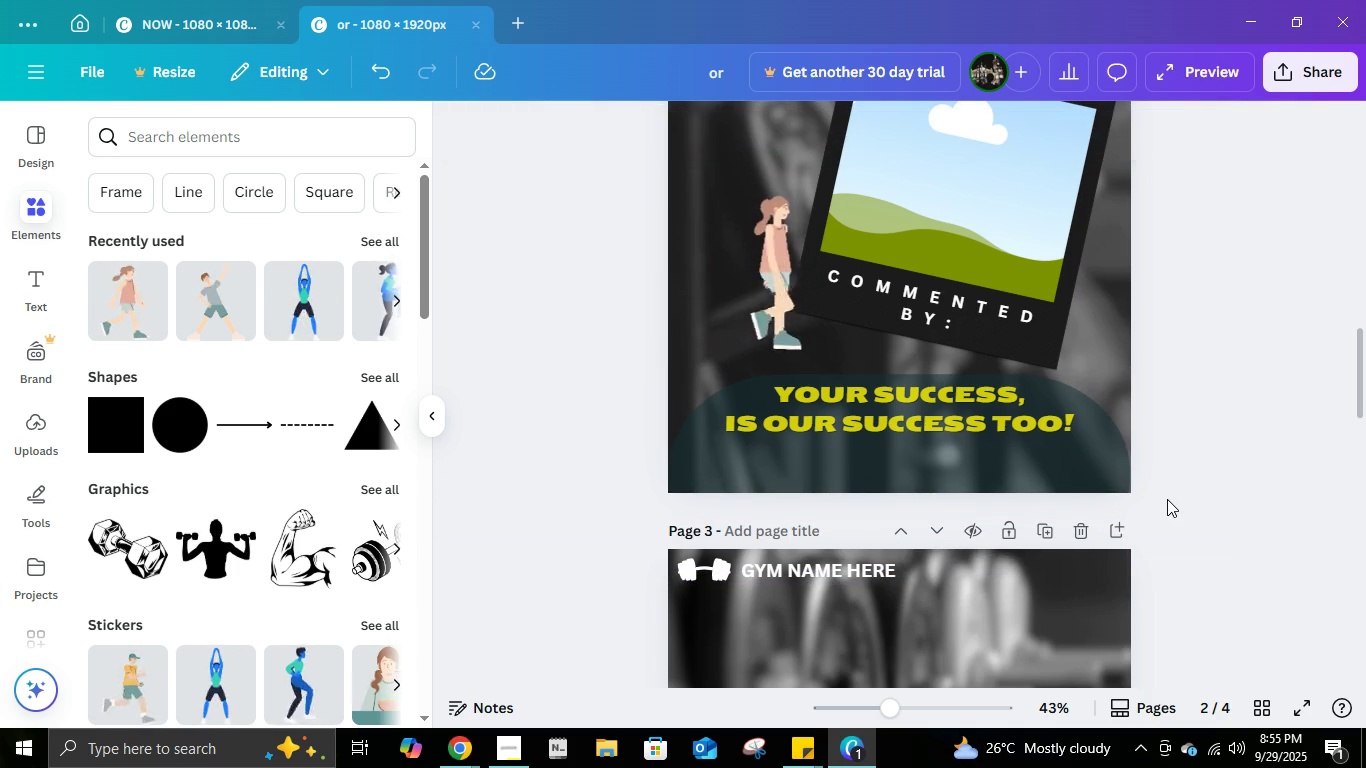 
scroll: coordinate [1168, 493], scroll_direction: up, amount: 2.0
 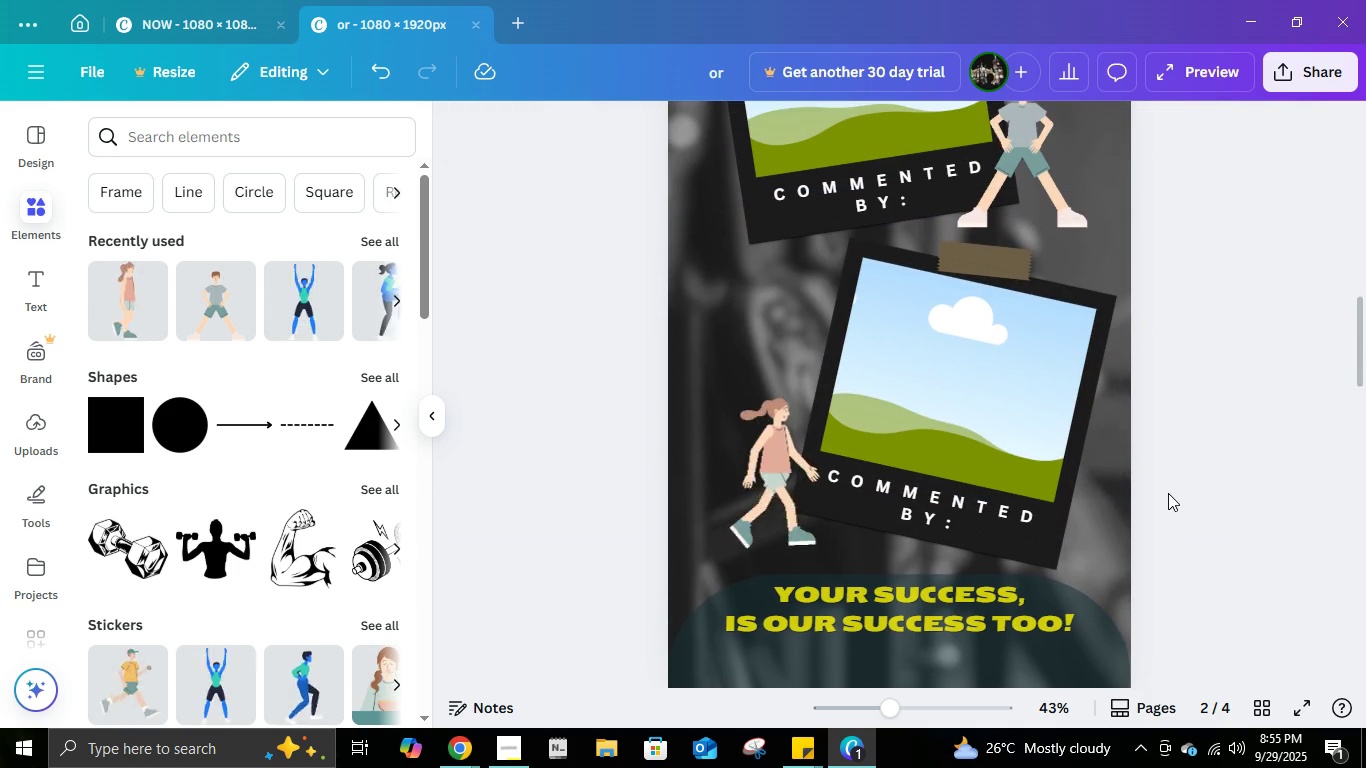 
scroll: coordinate [1168, 493], scroll_direction: down, amount: 2.0
 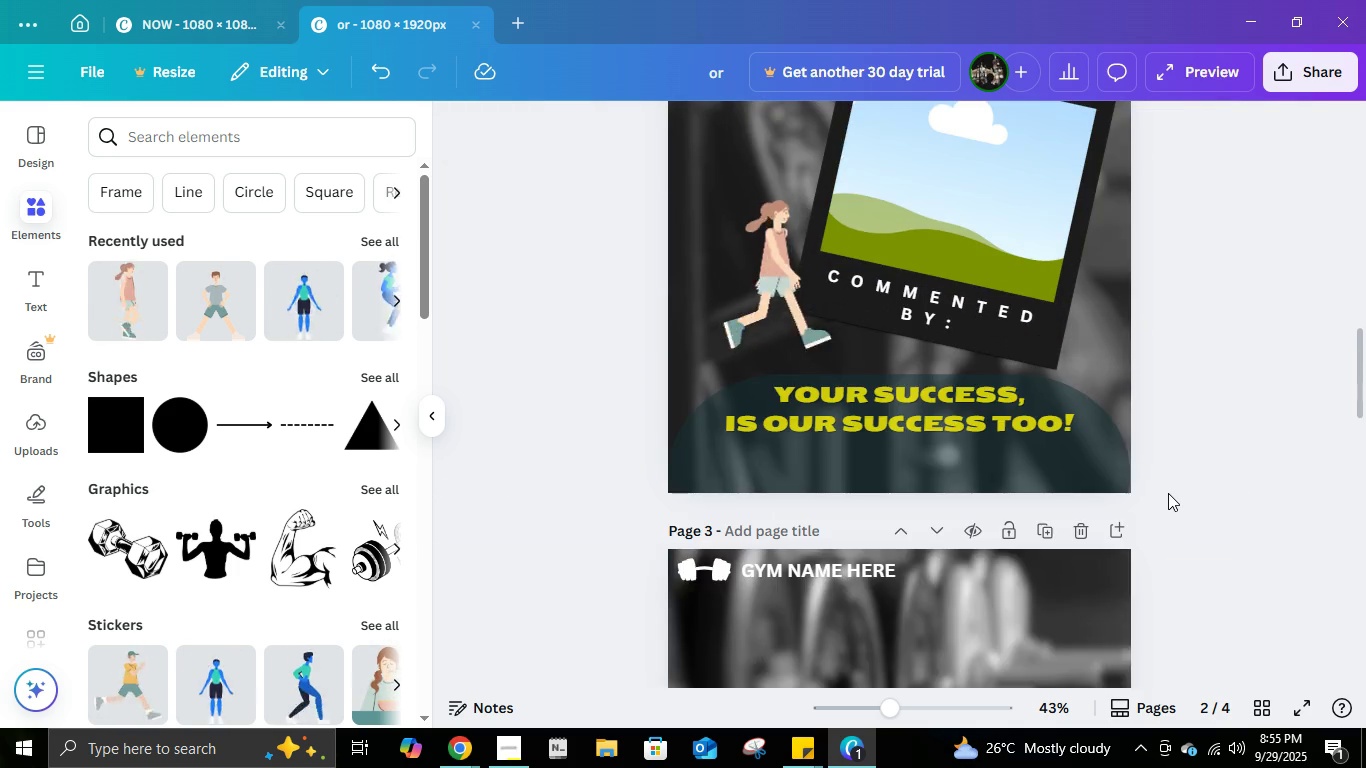 
scroll: coordinate [1169, 492], scroll_direction: up, amount: 8.0
 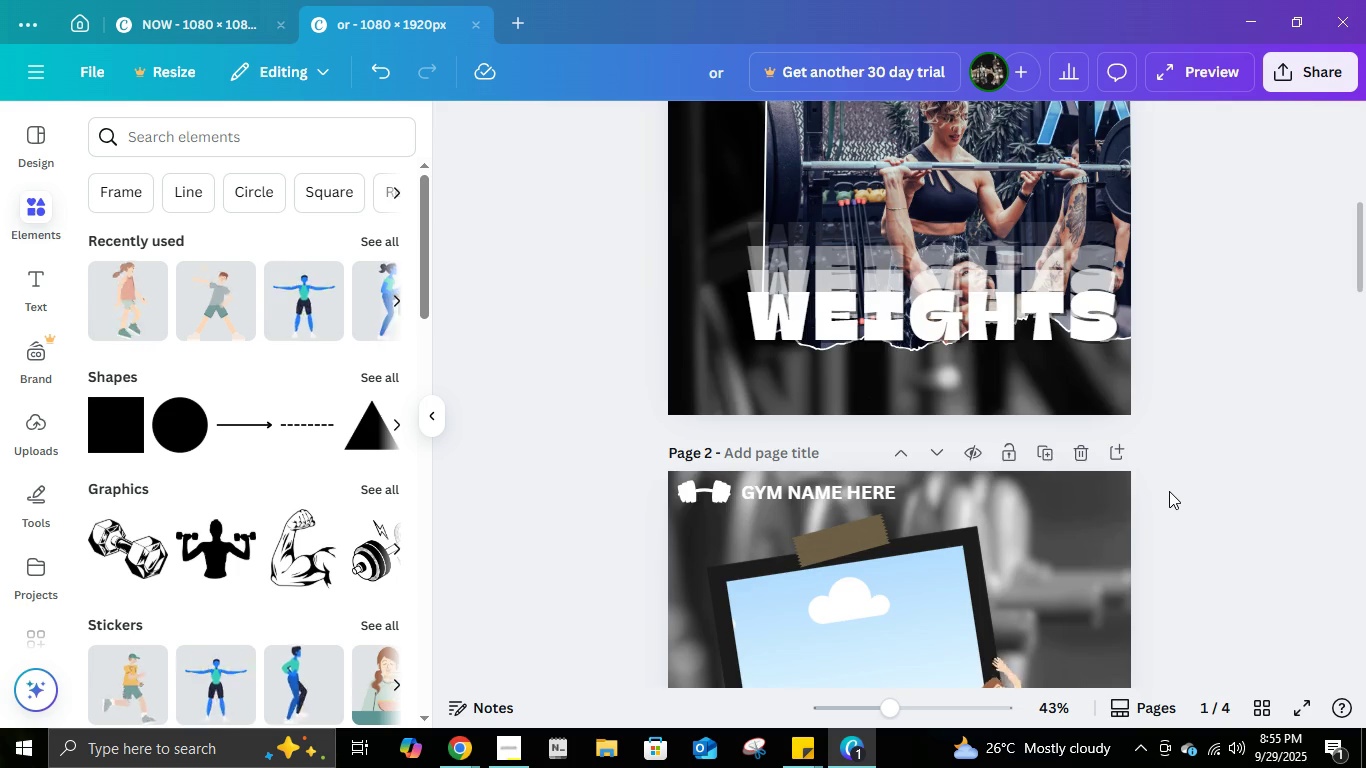 
scroll: coordinate [1147, 450], scroll_direction: down, amount: 11.0
 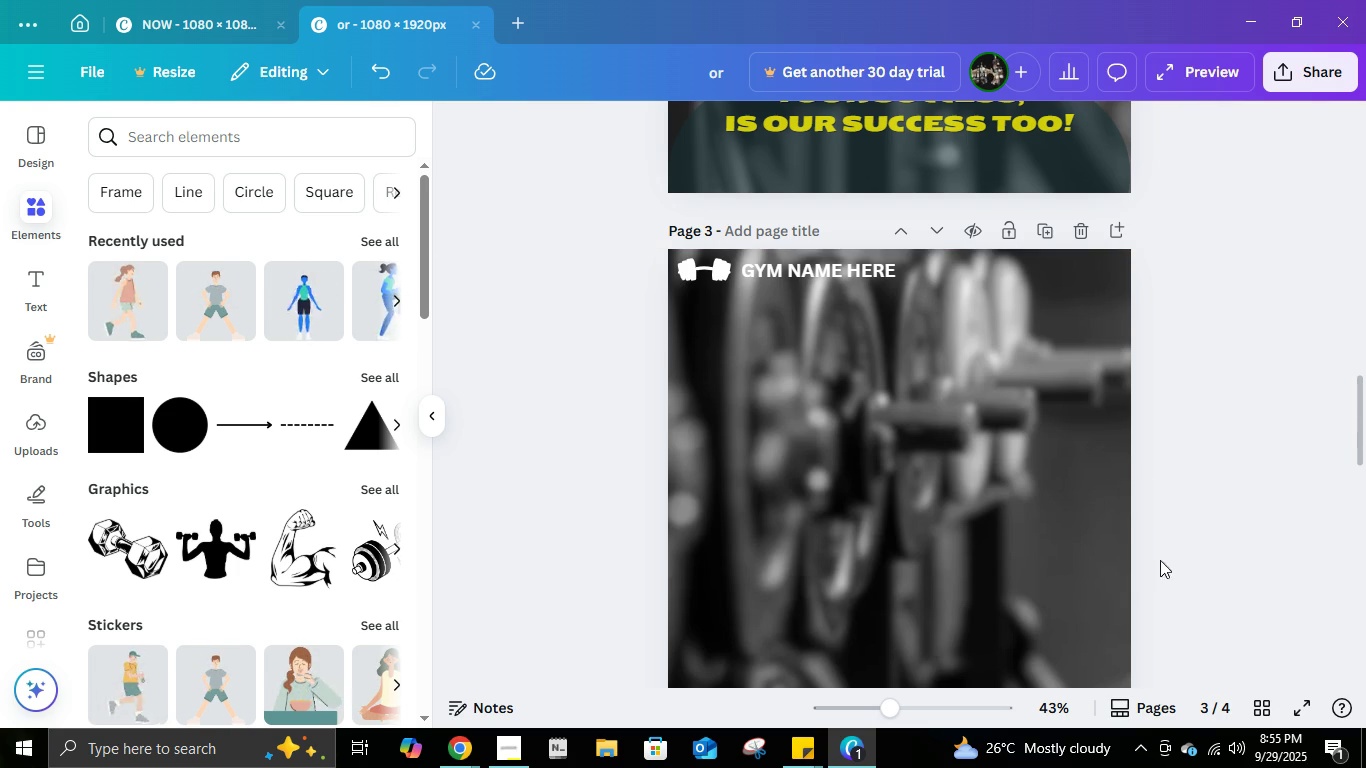 
wait(7.76)
 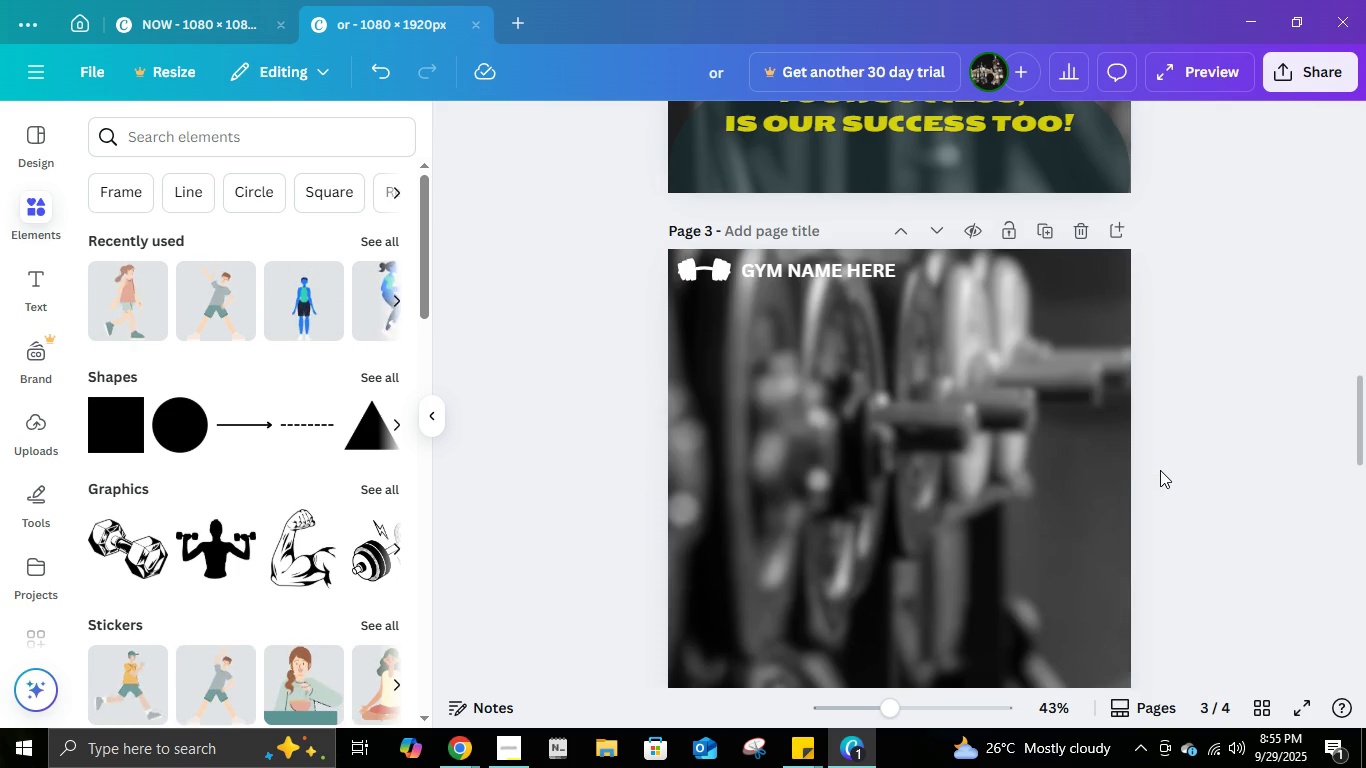 
scroll: coordinate [1104, 572], scroll_direction: down, amount: 1.0
 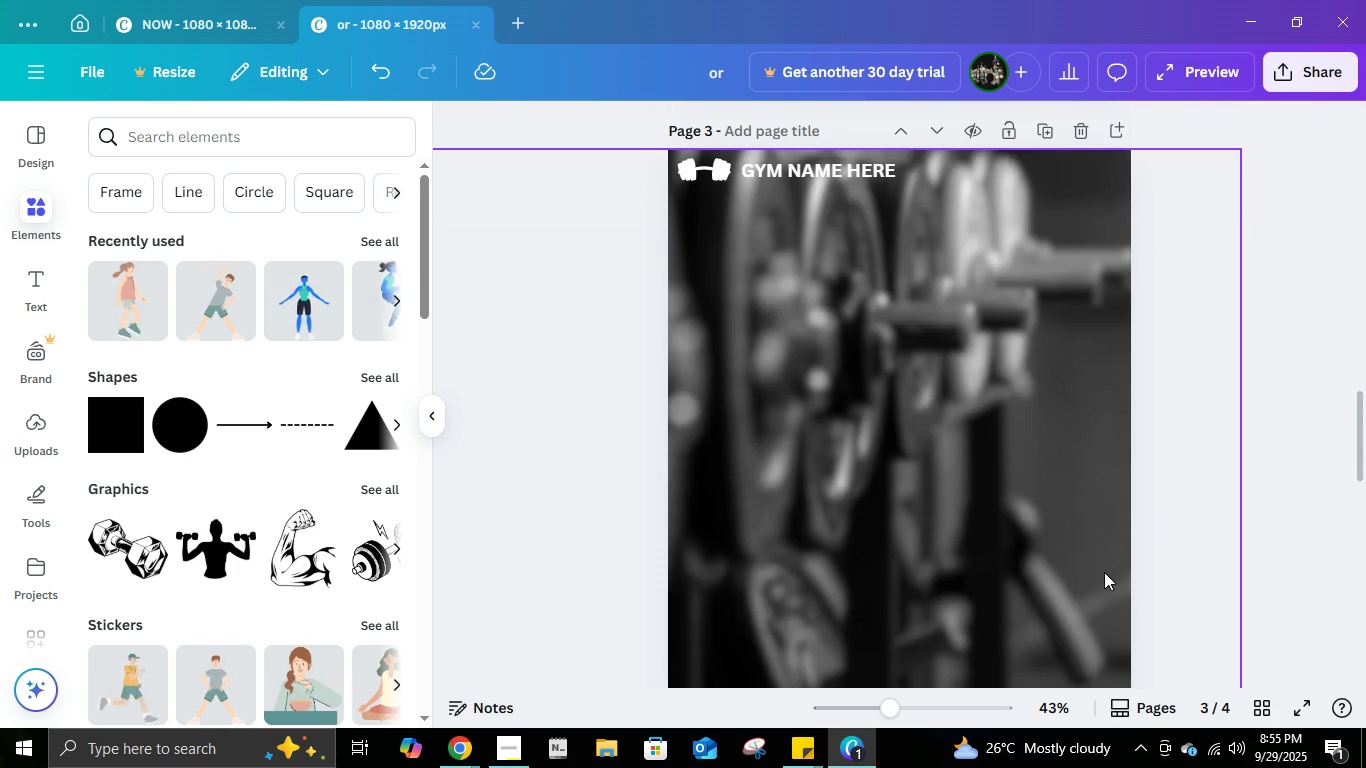 
scroll: coordinate [1104, 572], scroll_direction: up, amount: 1.0
 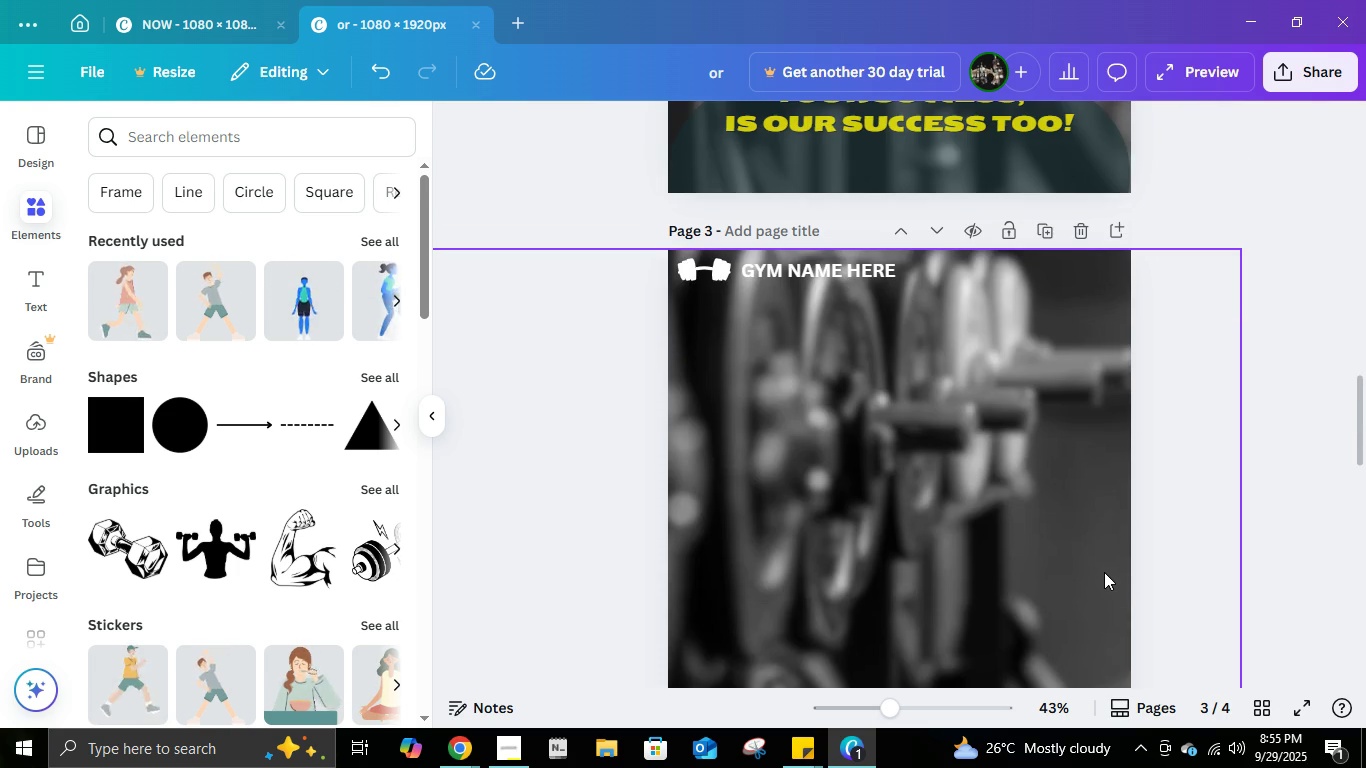 
scroll: coordinate [730, 425], scroll_direction: down, amount: 8.0
 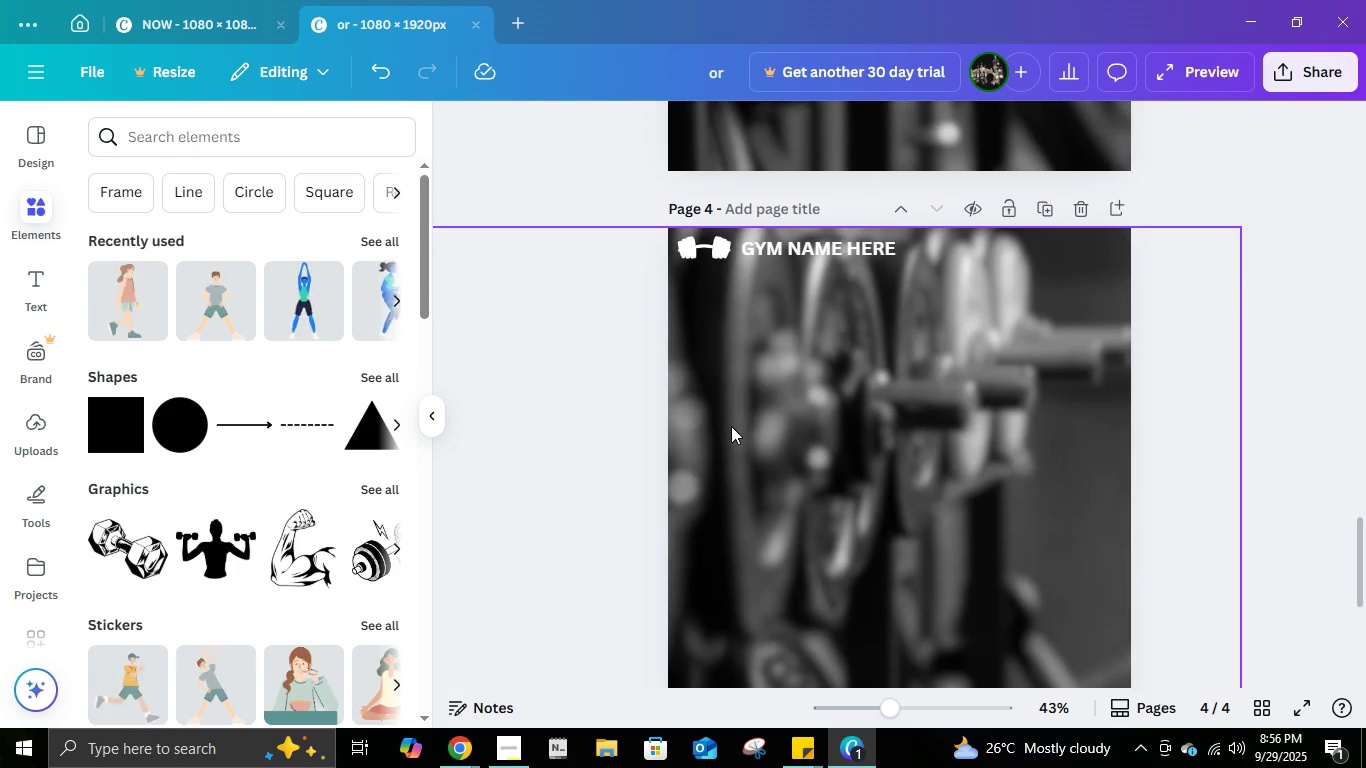 
wait(6.59)
 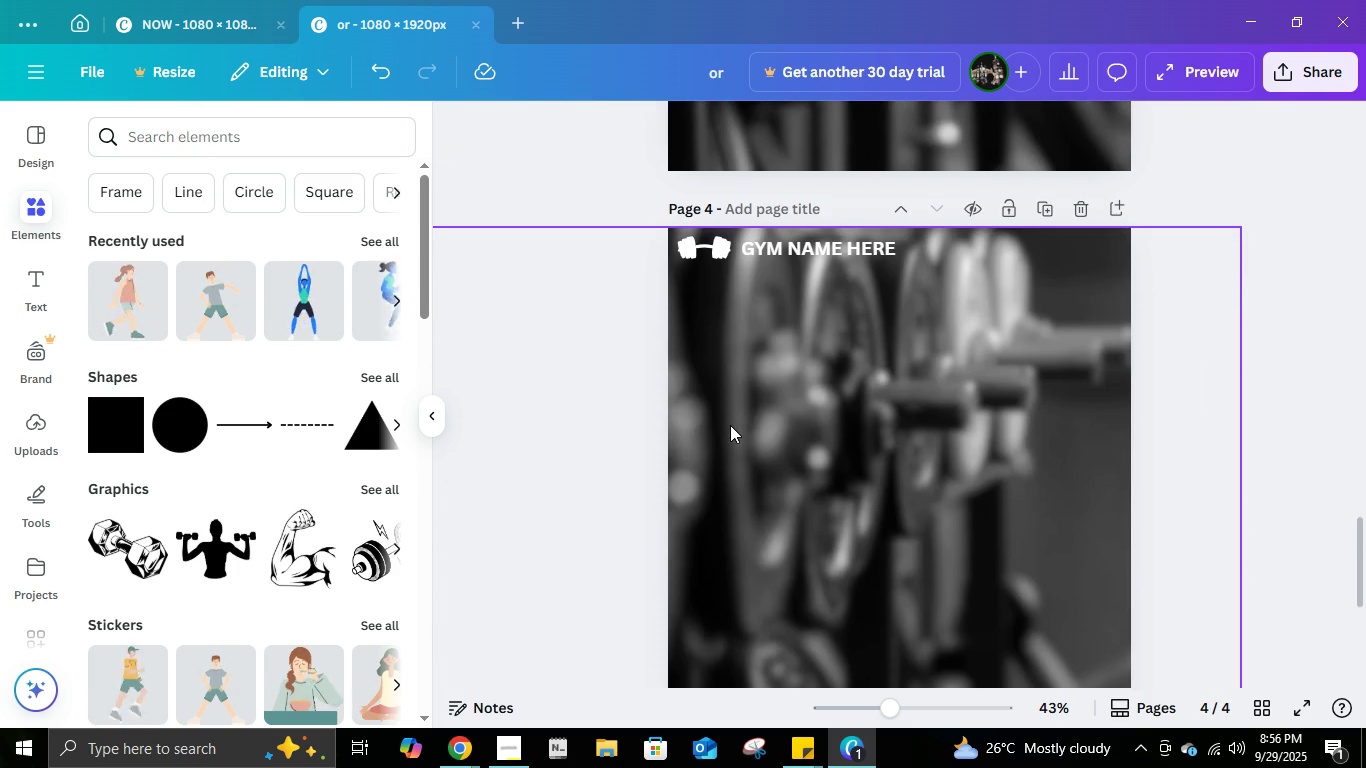 
scroll: coordinate [804, 459], scroll_direction: up, amount: 2.0
 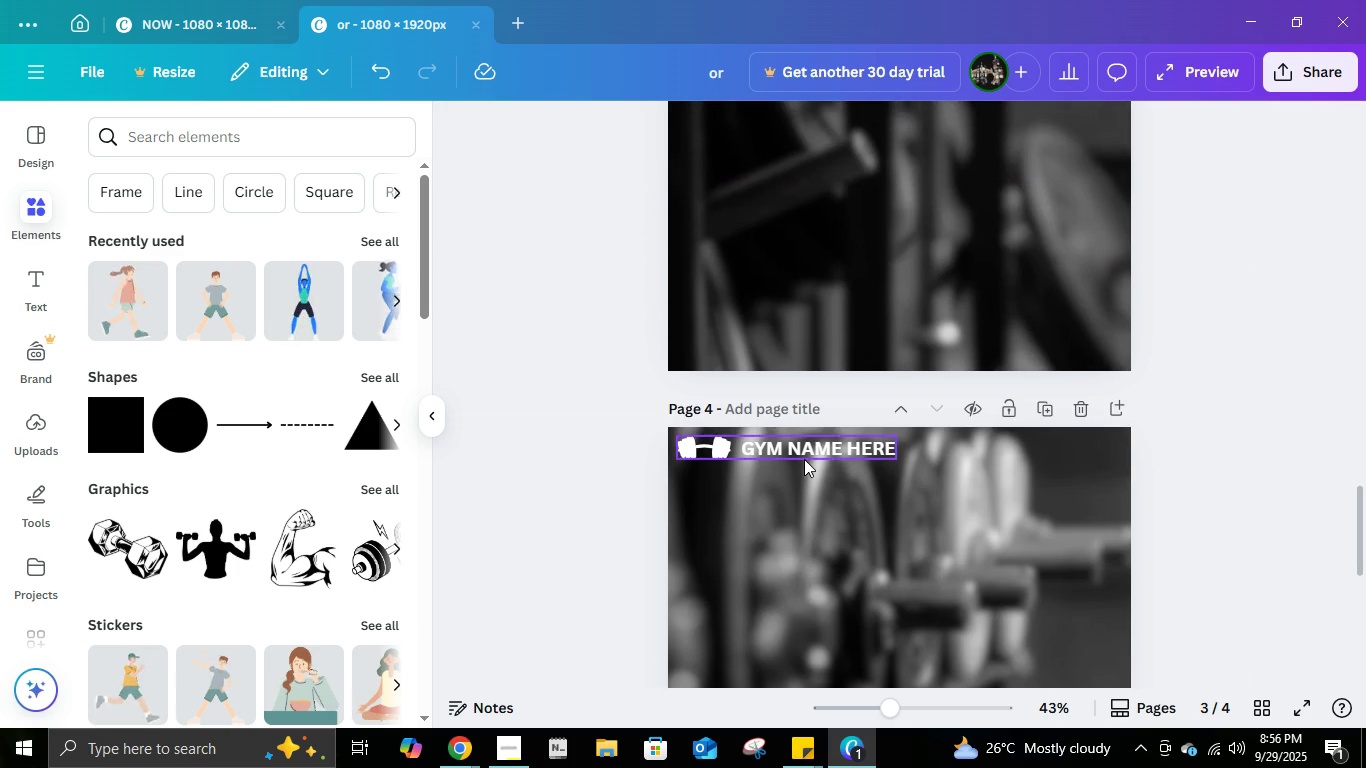 
scroll: coordinate [802, 457], scroll_direction: down, amount: 3.0
 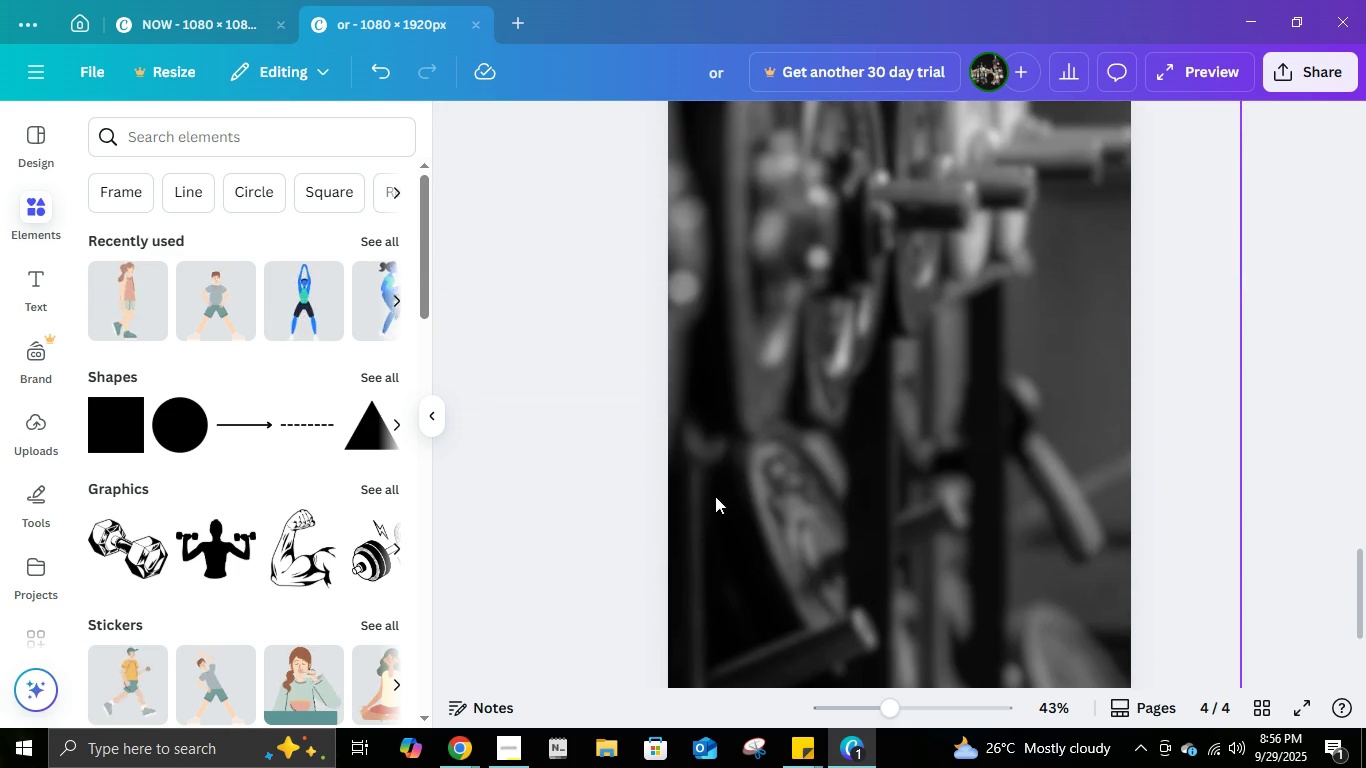 
scroll: coordinate [712, 448], scroll_direction: up, amount: 9.0
 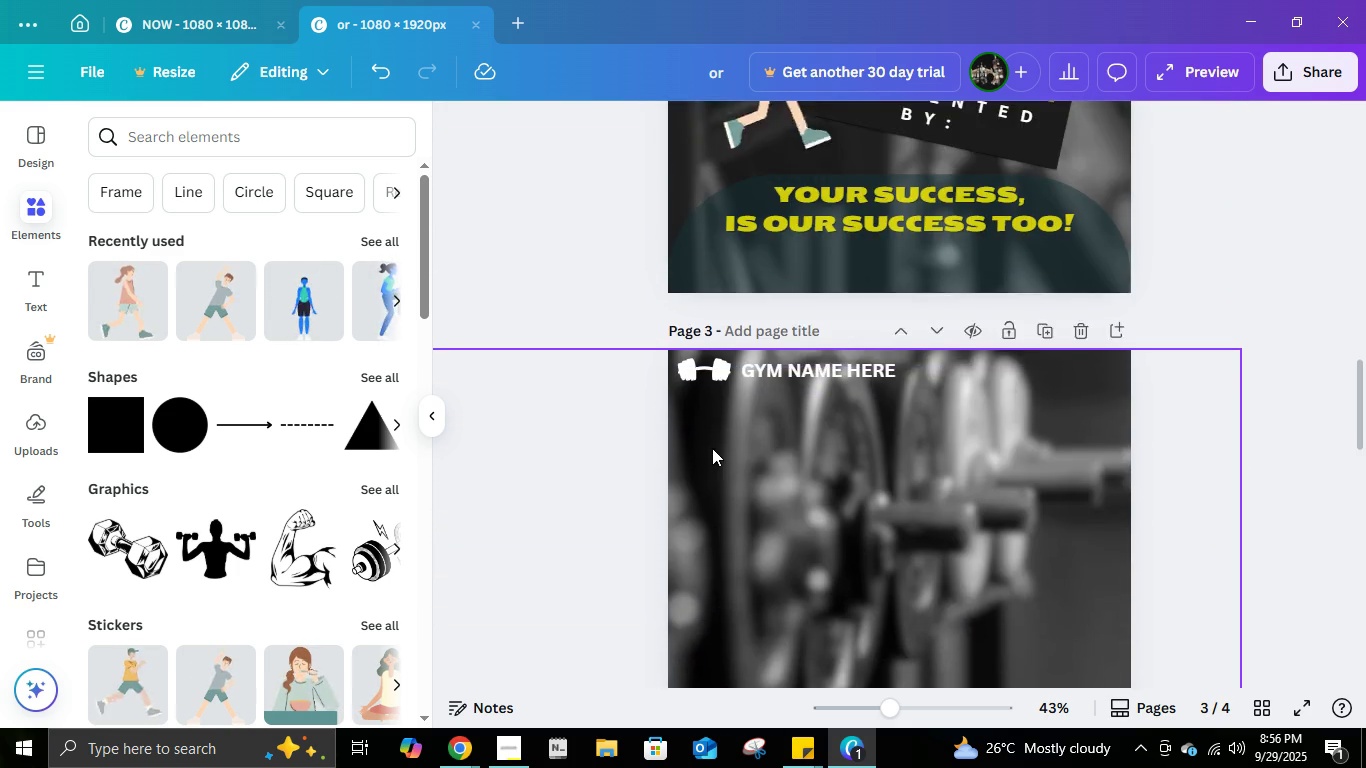 
scroll: coordinate [712, 448], scroll_direction: down, amount: 3.0